 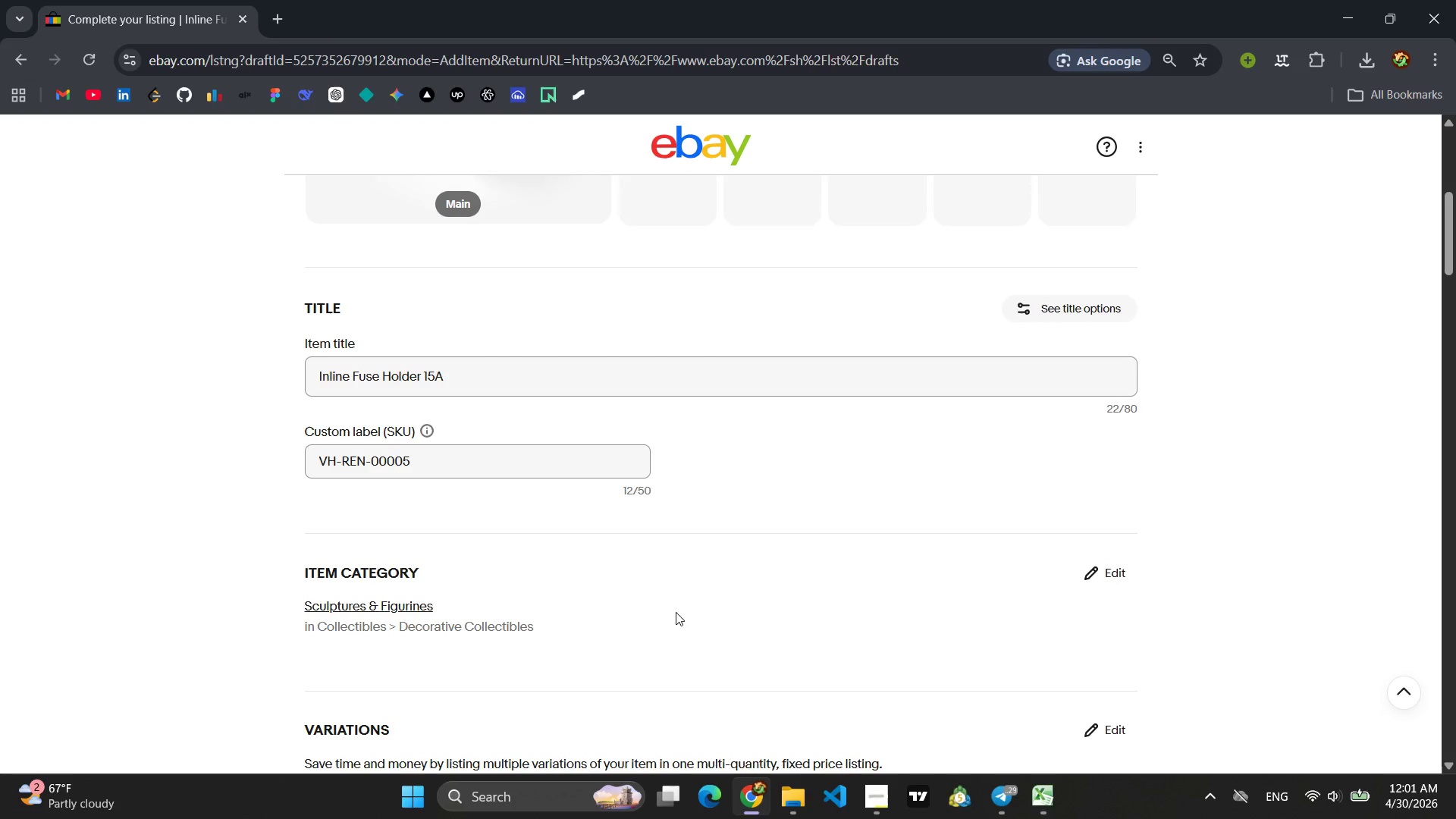 
left_click([735, 298])
 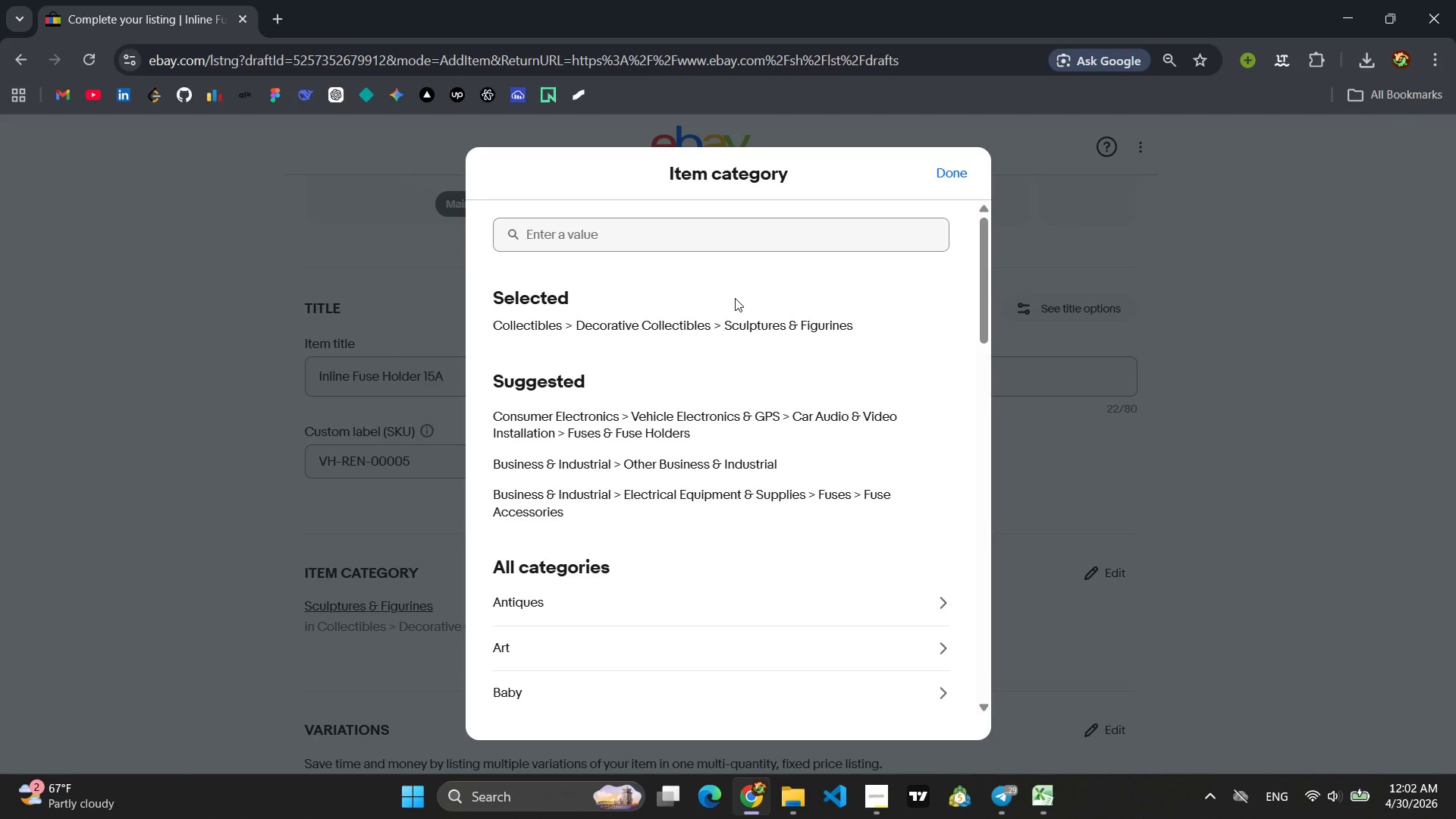 
wait(16.05)
 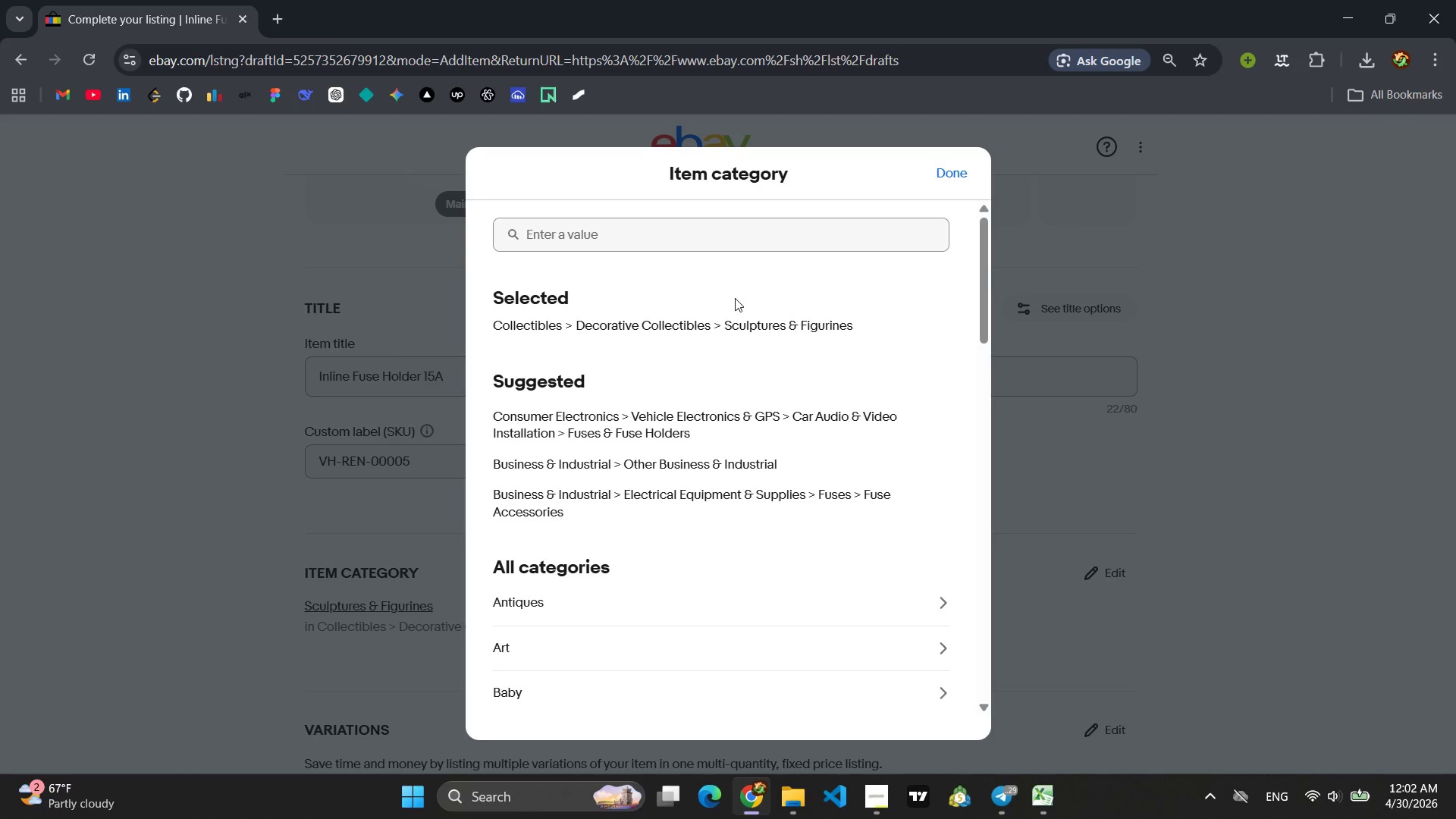 
left_click([570, 430])
 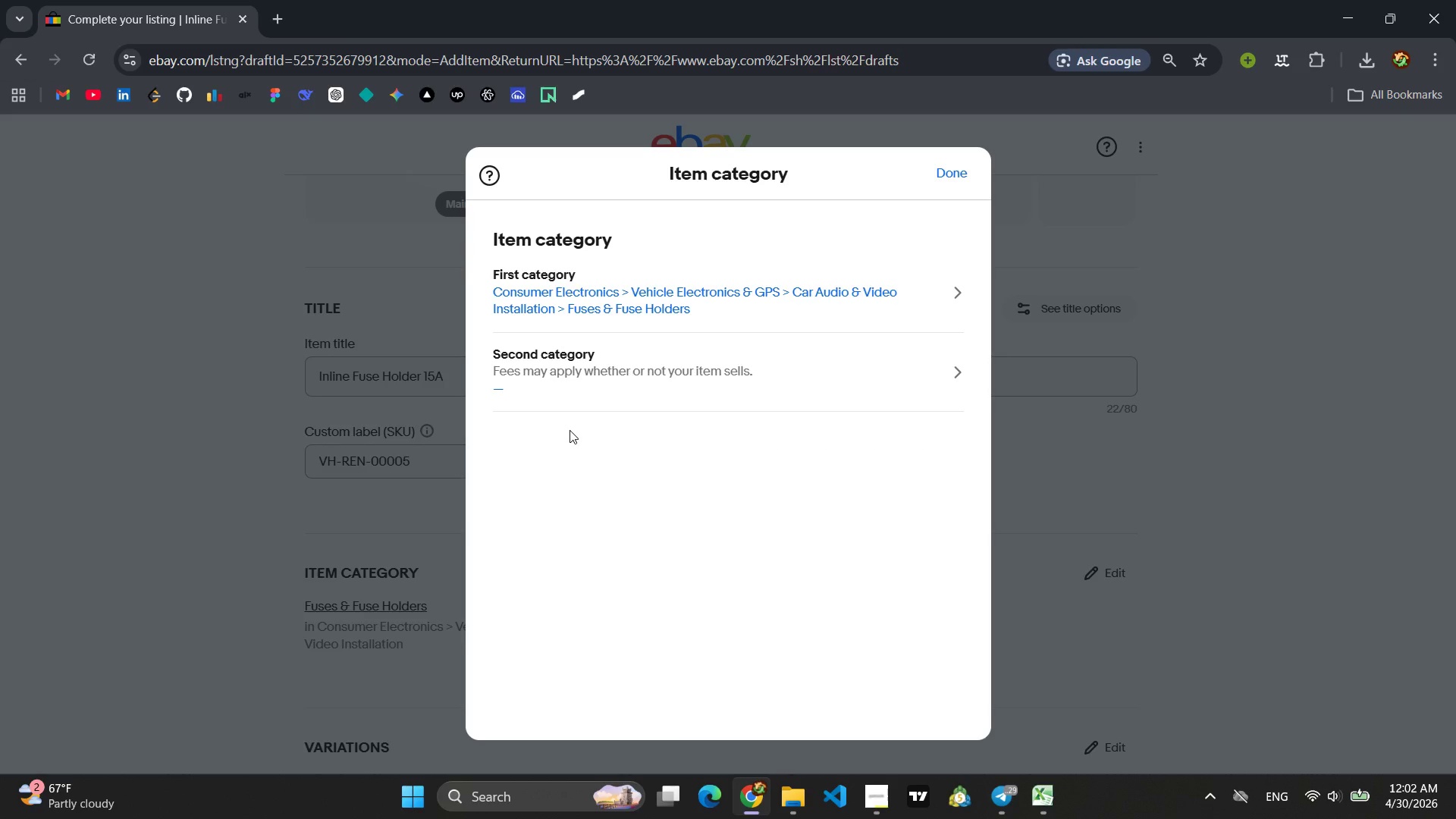 
wait(13.81)
 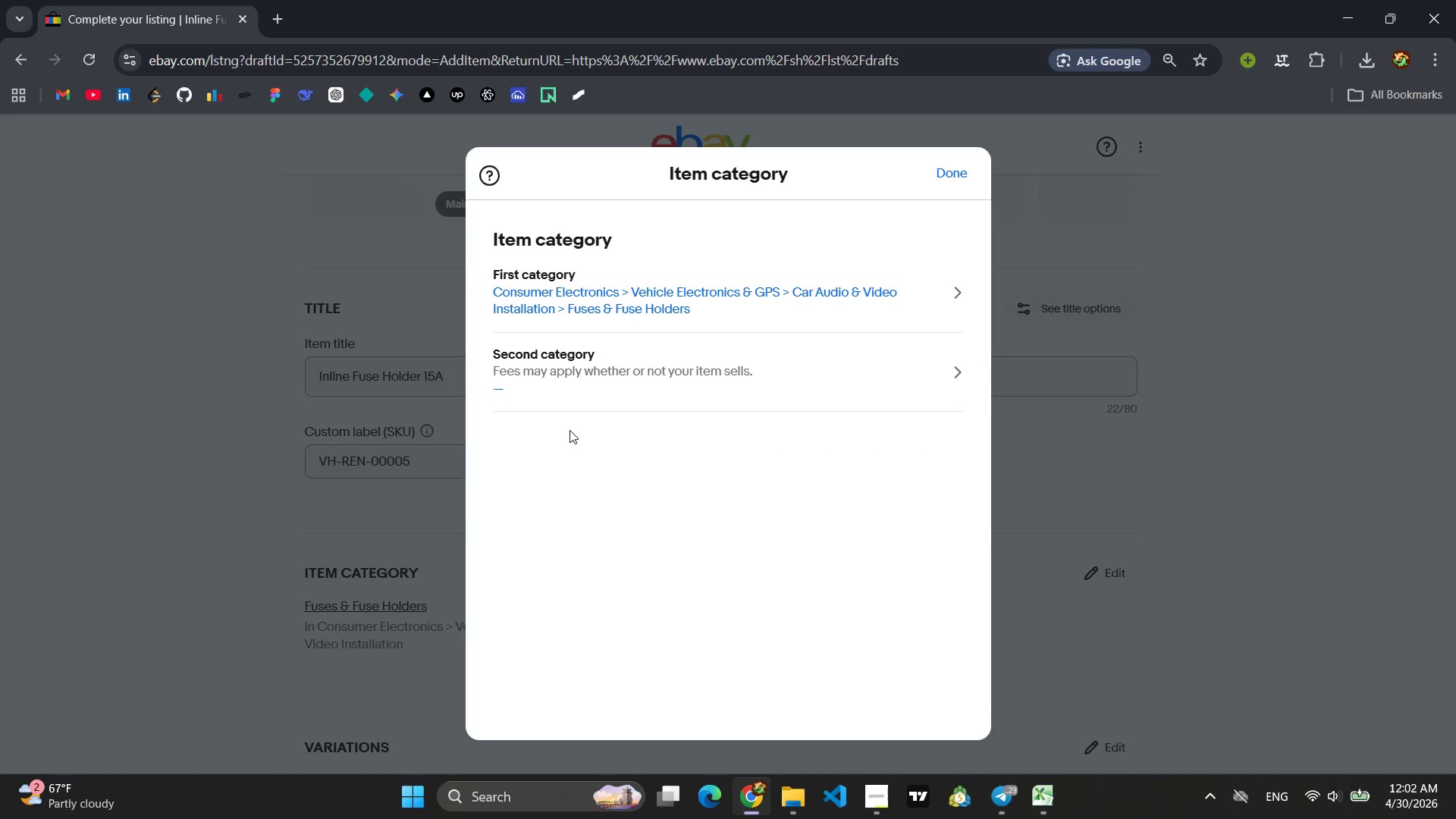 
left_click([942, 165])
 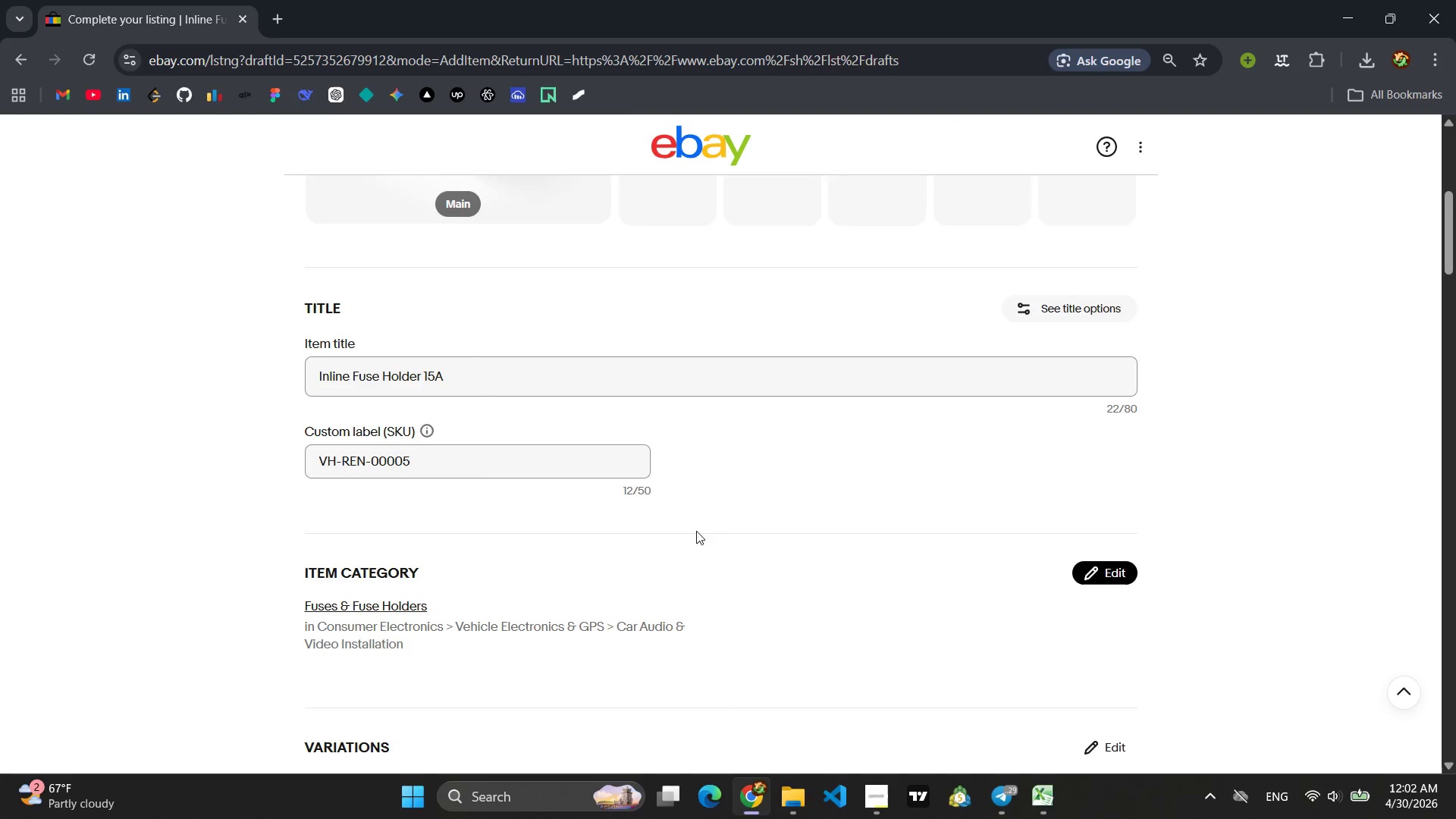 
scroll: coordinate [675, 557], scroll_direction: down, amount: 2.0
 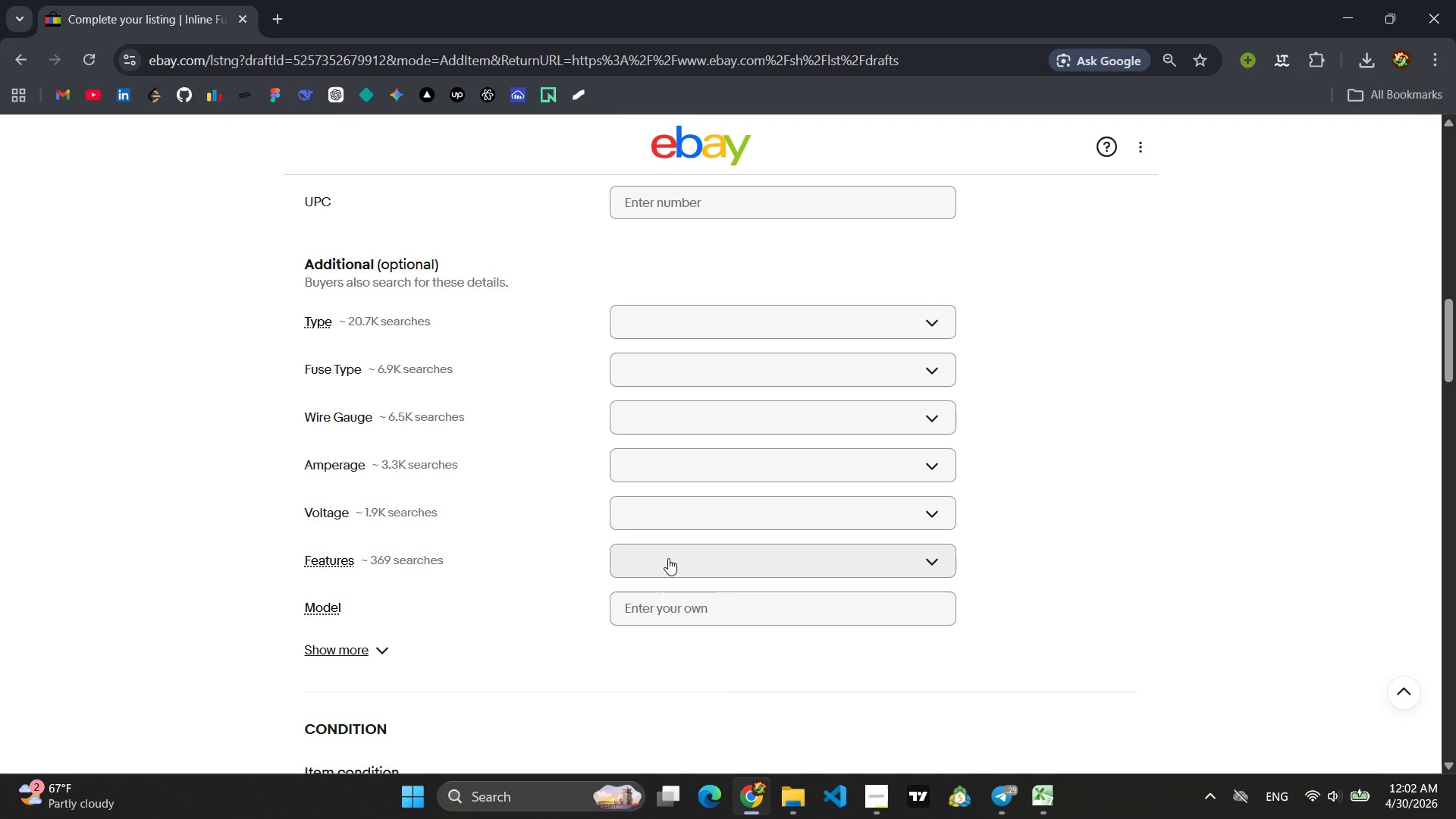 
left_click([365, 657])
 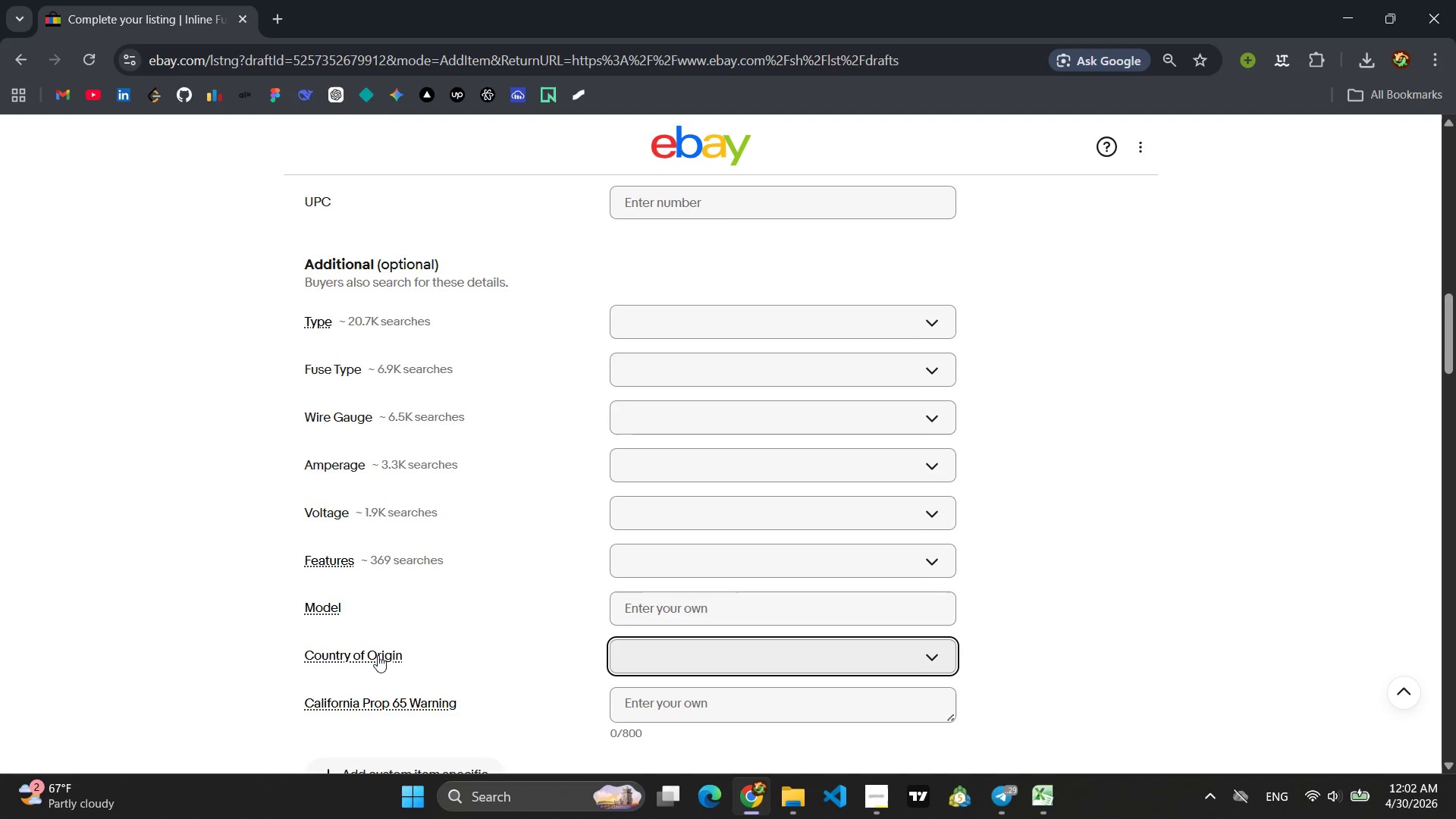 
scroll: coordinate [397, 653], scroll_direction: down, amount: 2.0
 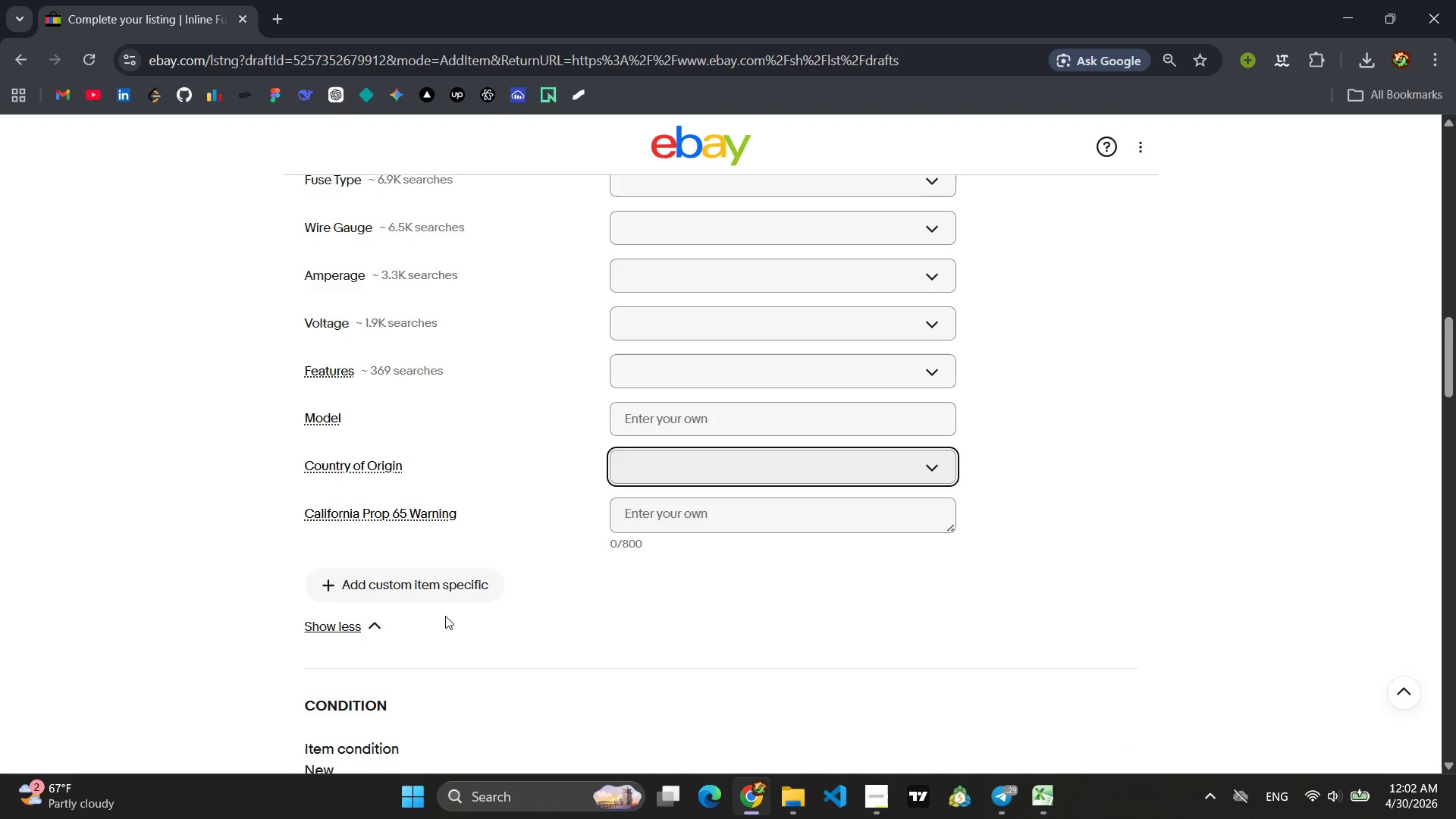 
left_click([445, 610])
 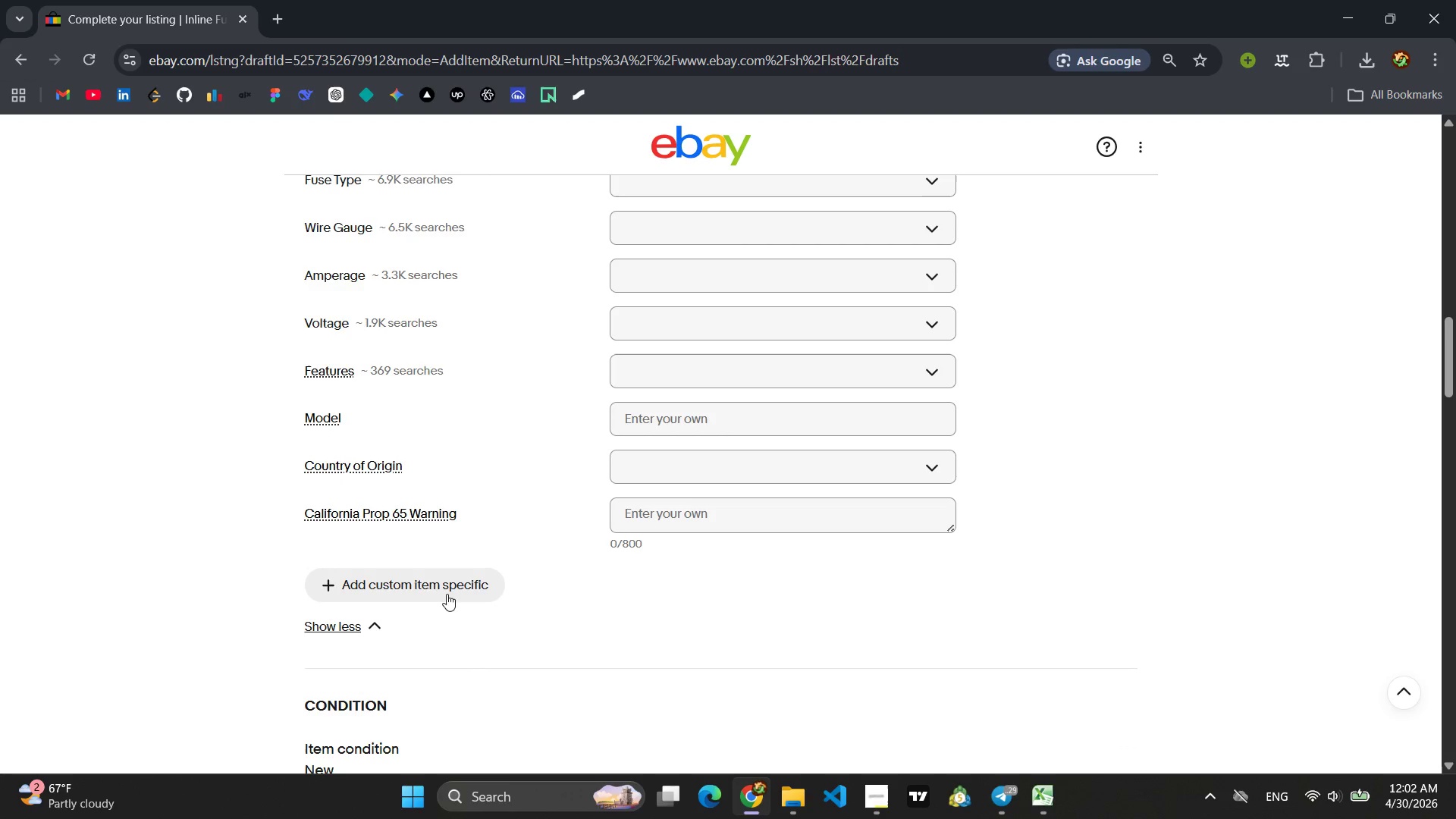 
left_click([447, 592])
 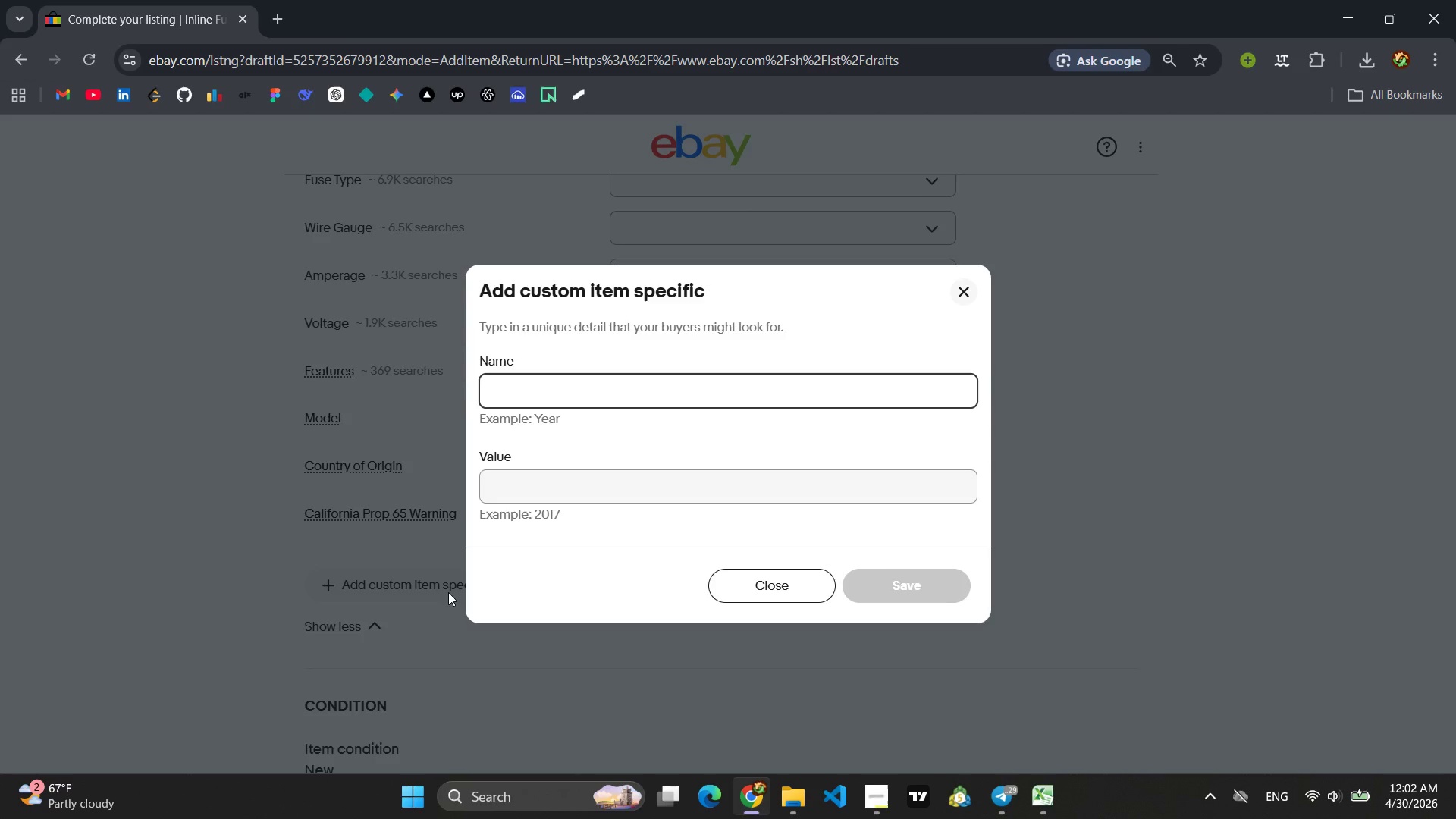 
key(W)